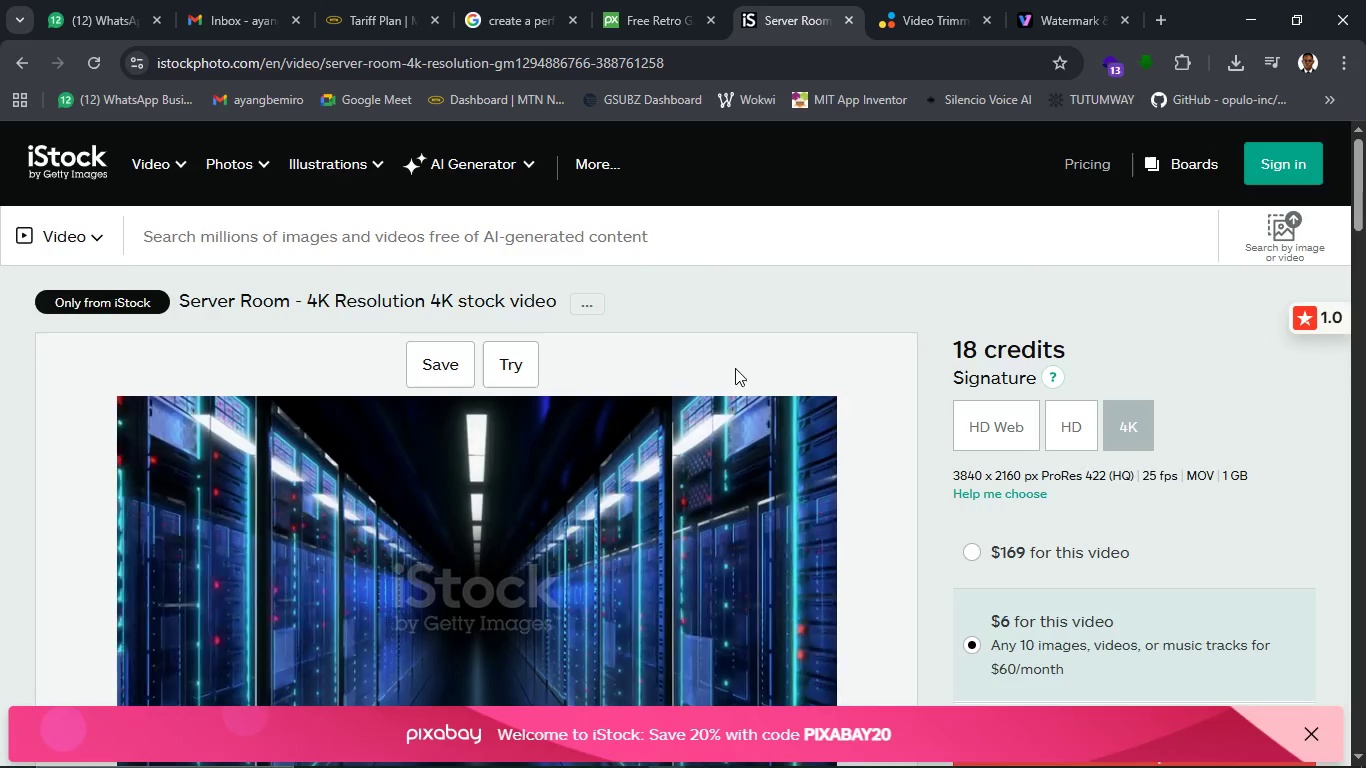 
left_click([521, 753])